 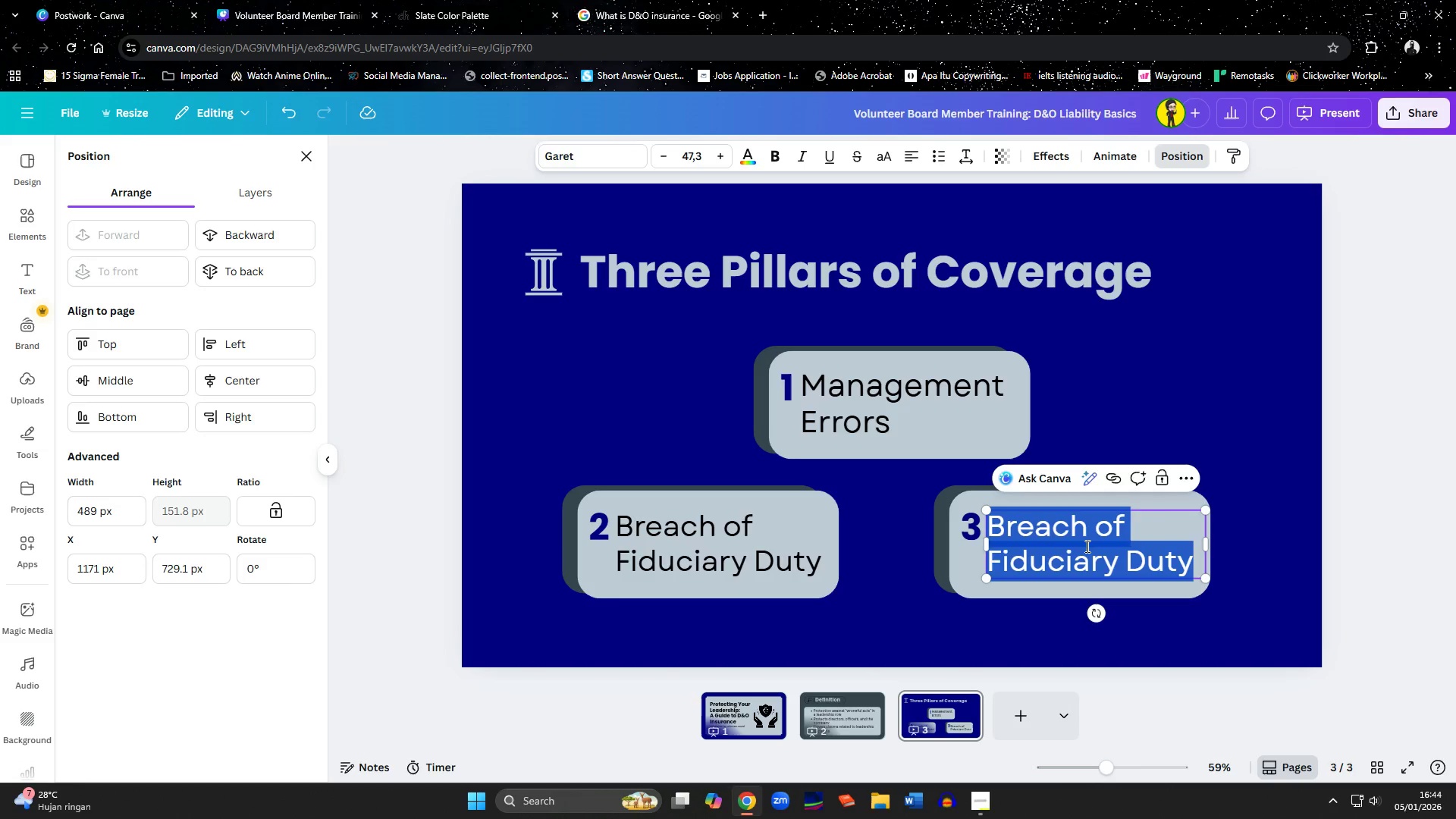 
key(Control+ControlLeft)
 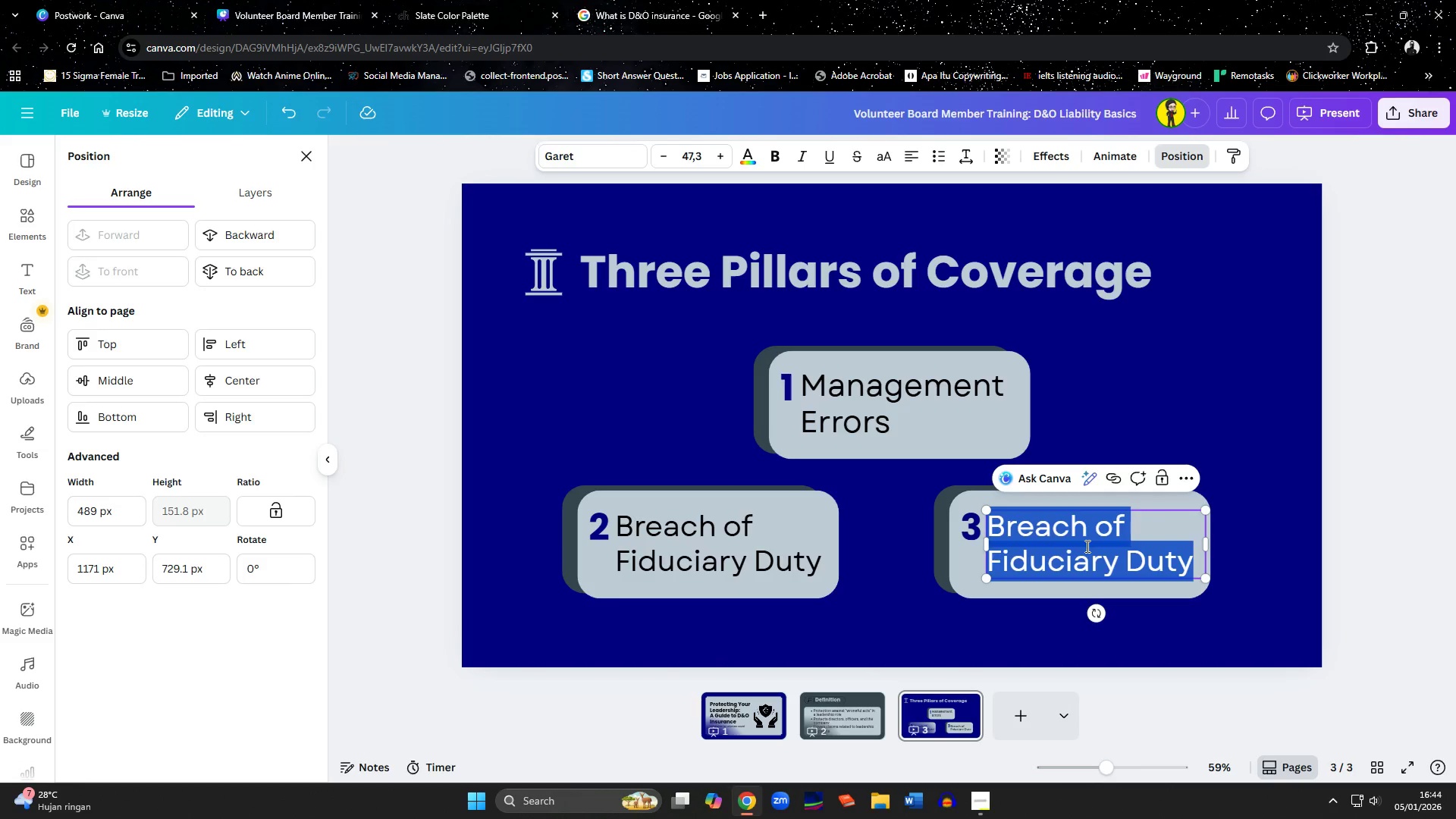 
key(Control+V)
 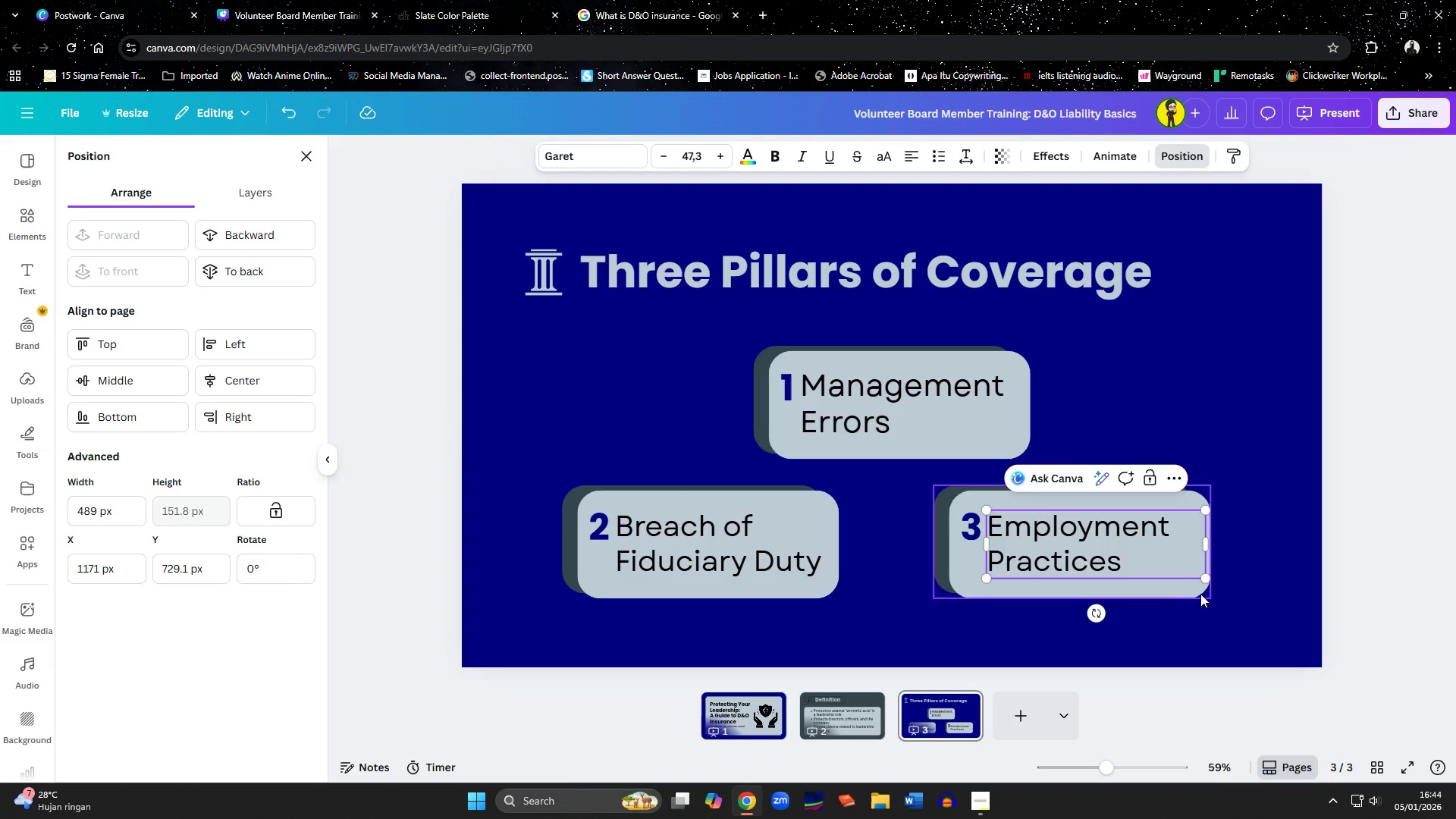 
left_click([1260, 632])
 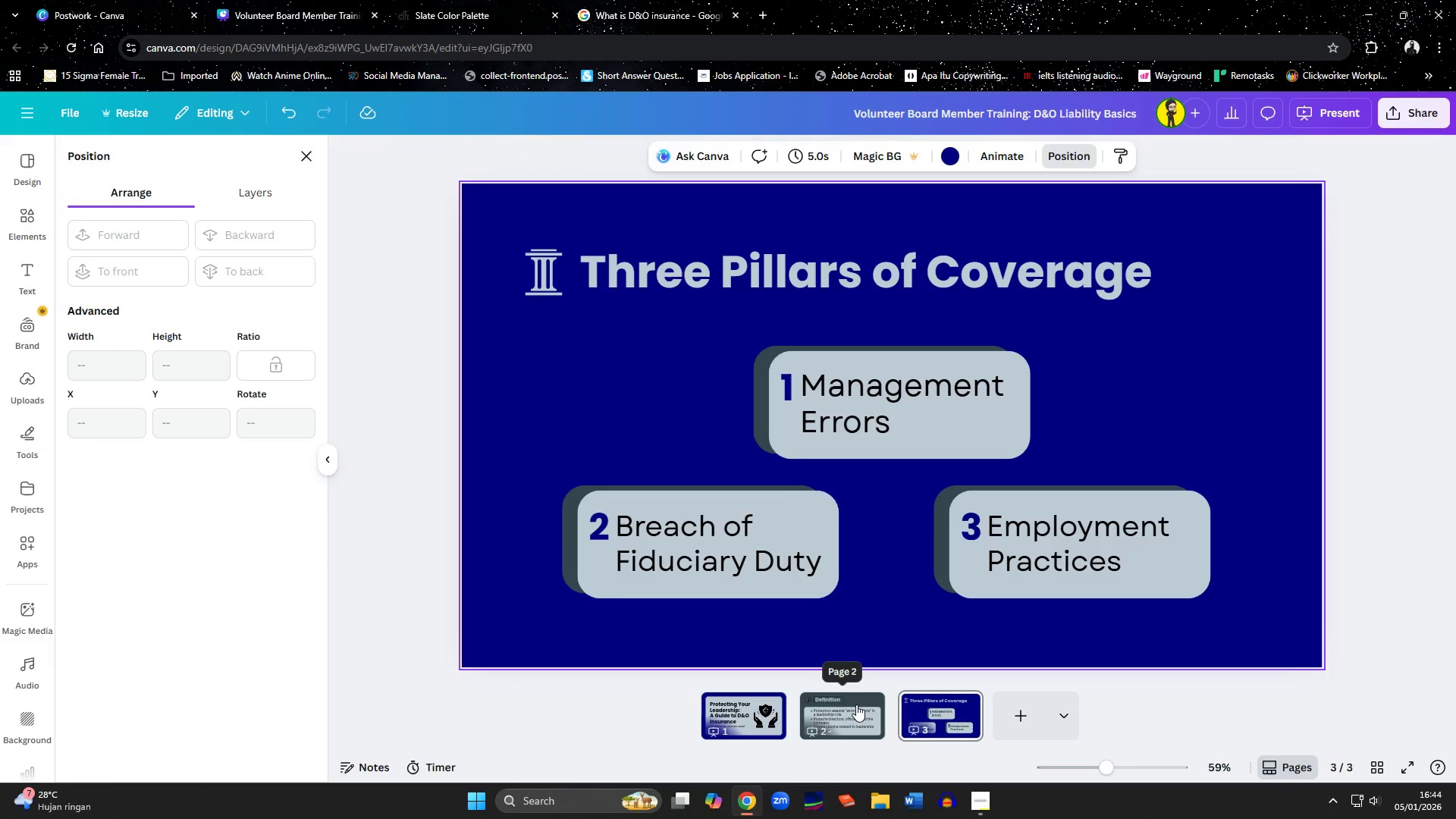 
left_click([855, 709])
 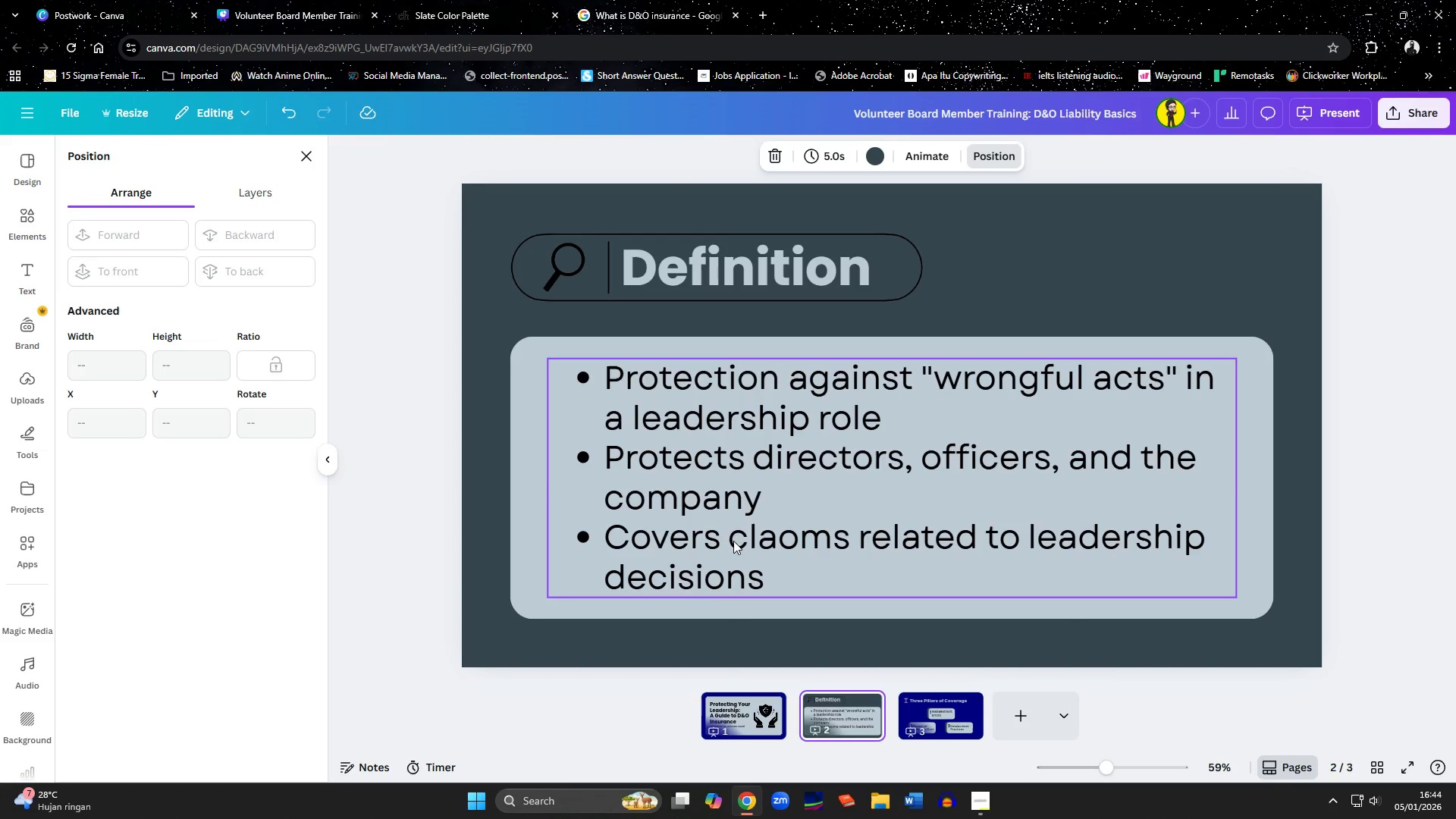 
double_click([733, 541])
 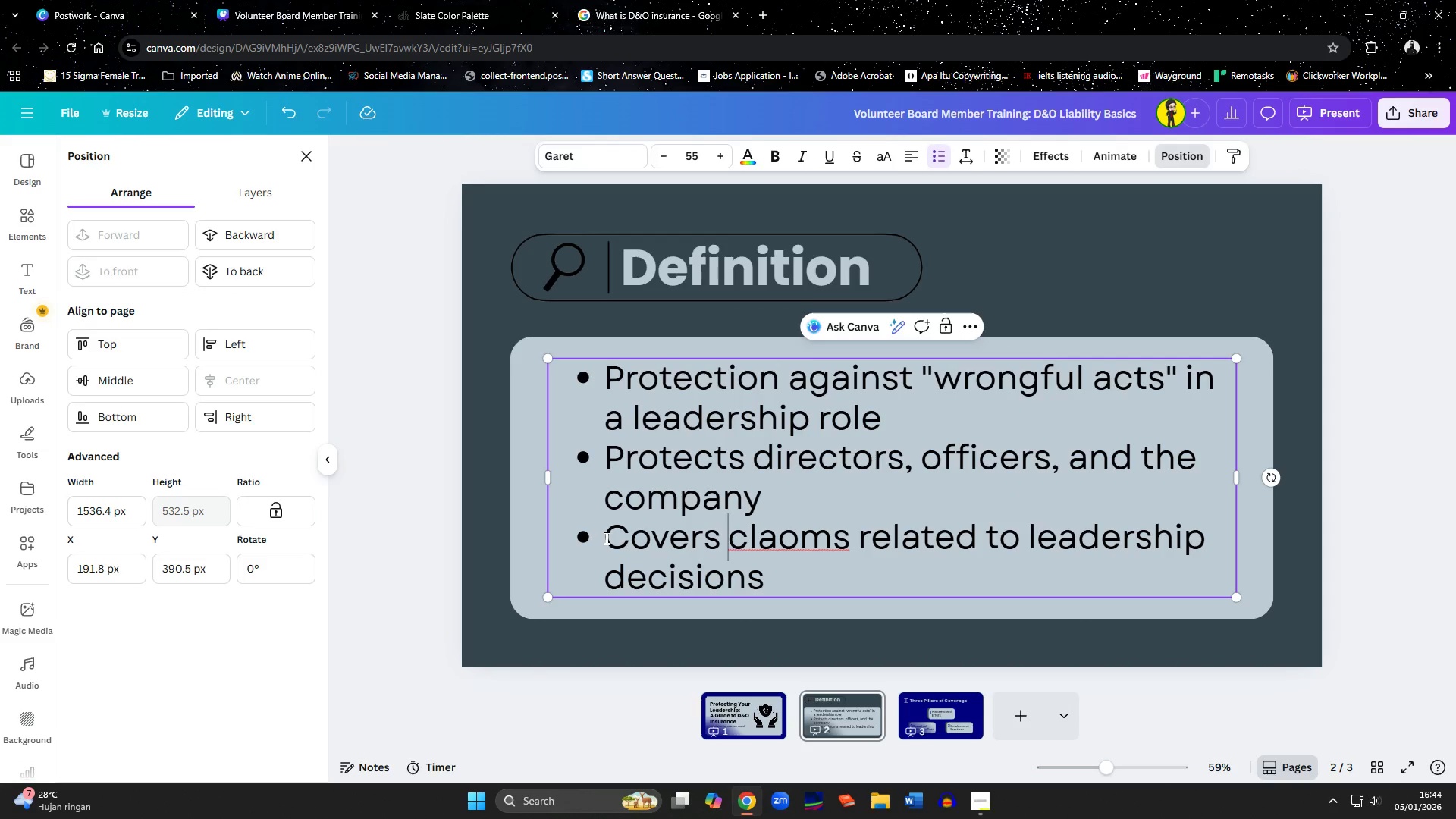 
left_click_drag(start_coordinate=[605, 538], to_coordinate=[783, 577])
 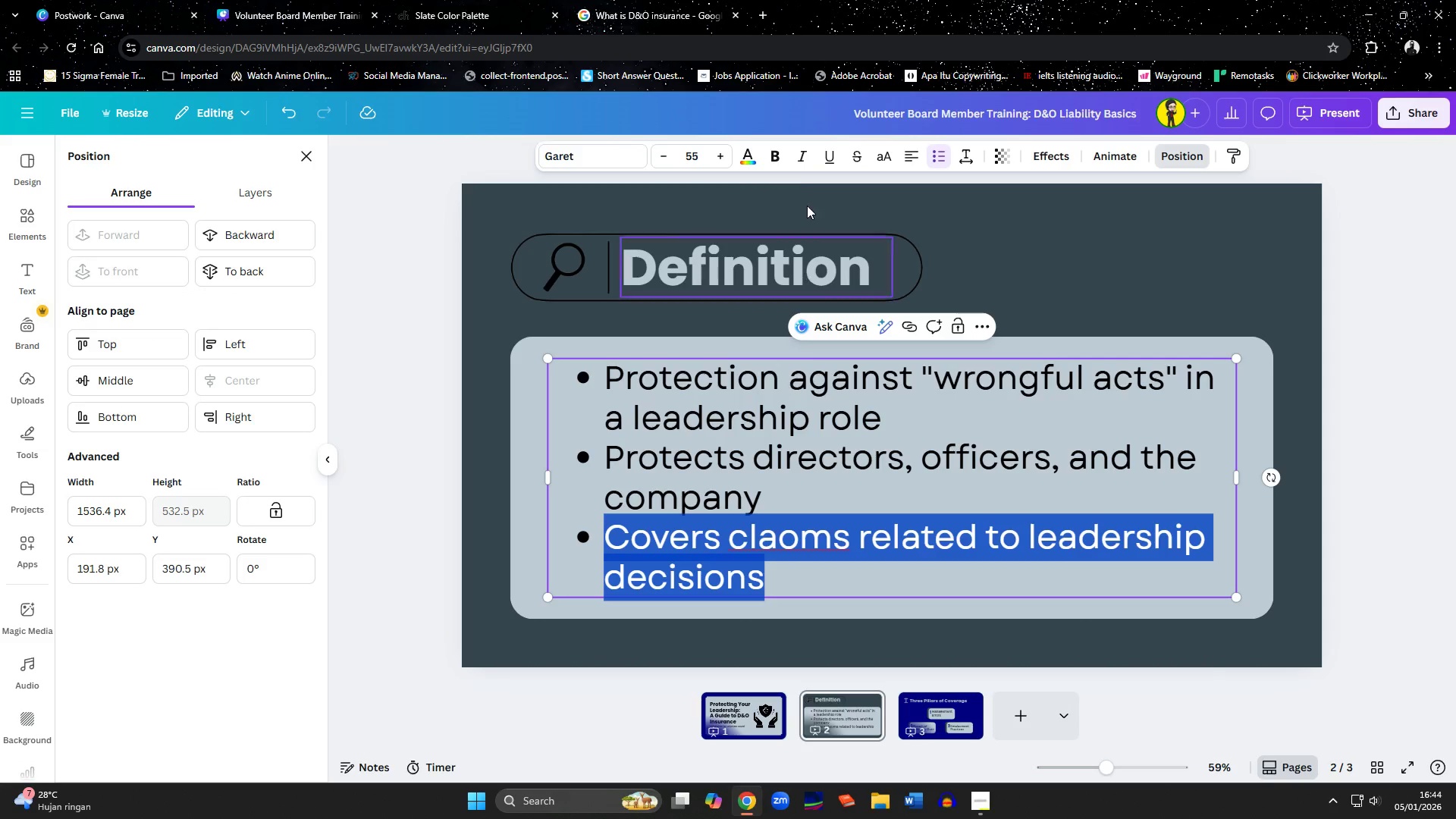 
mouse_move([667, 24])
 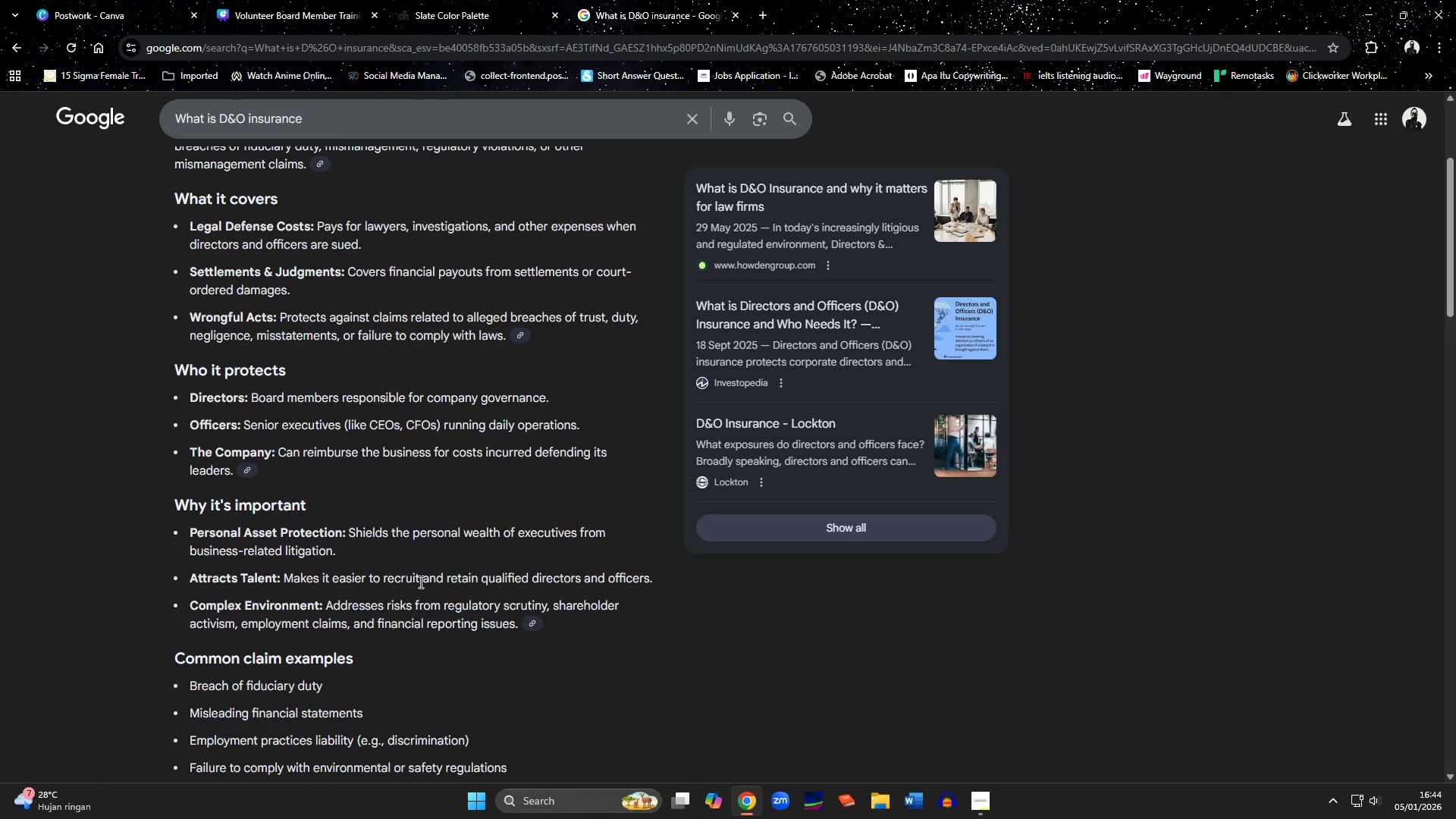 
wait(7.21)
 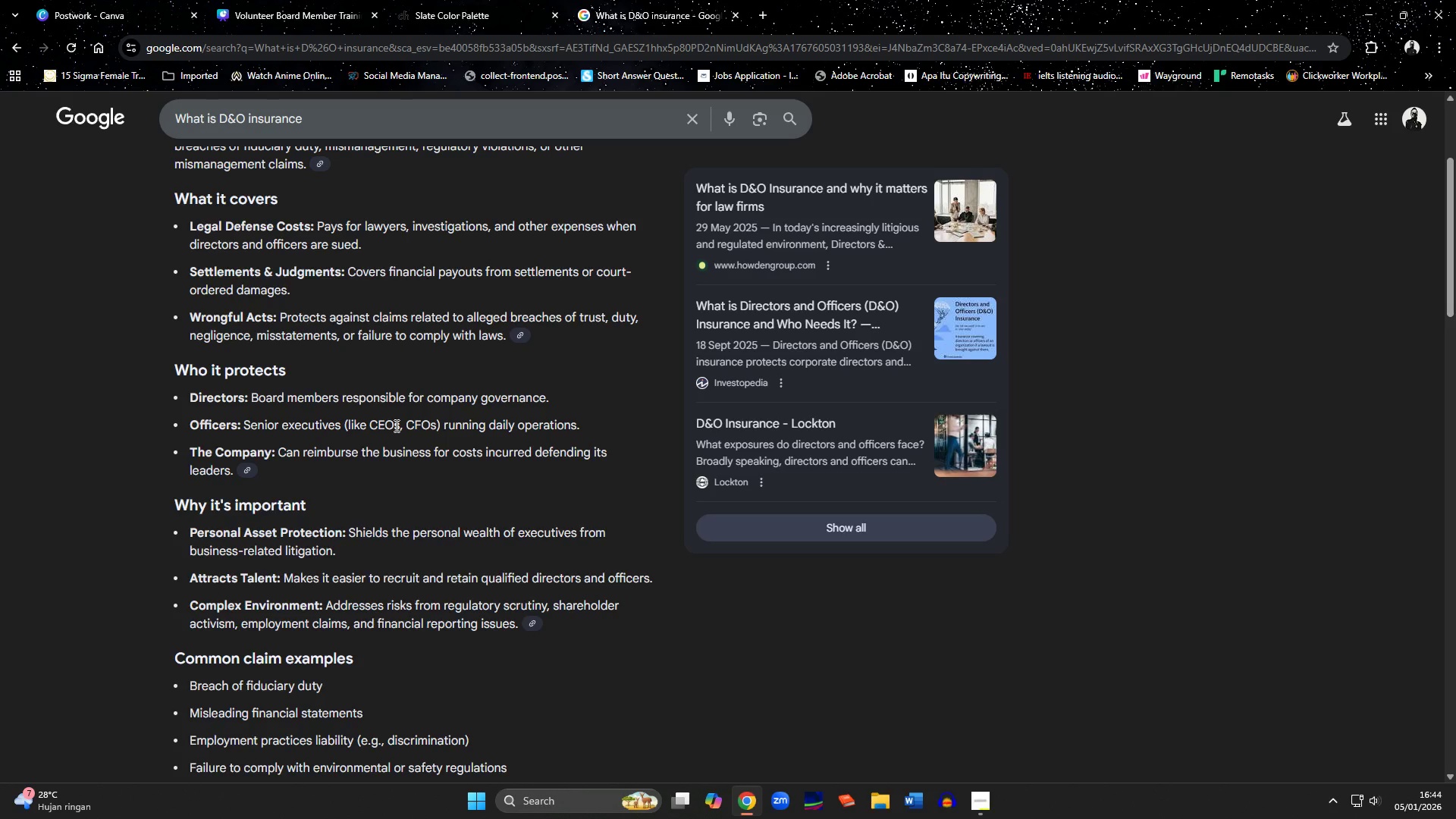 
scroll: coordinate [425, 579], scroll_direction: down, amount: 1.0